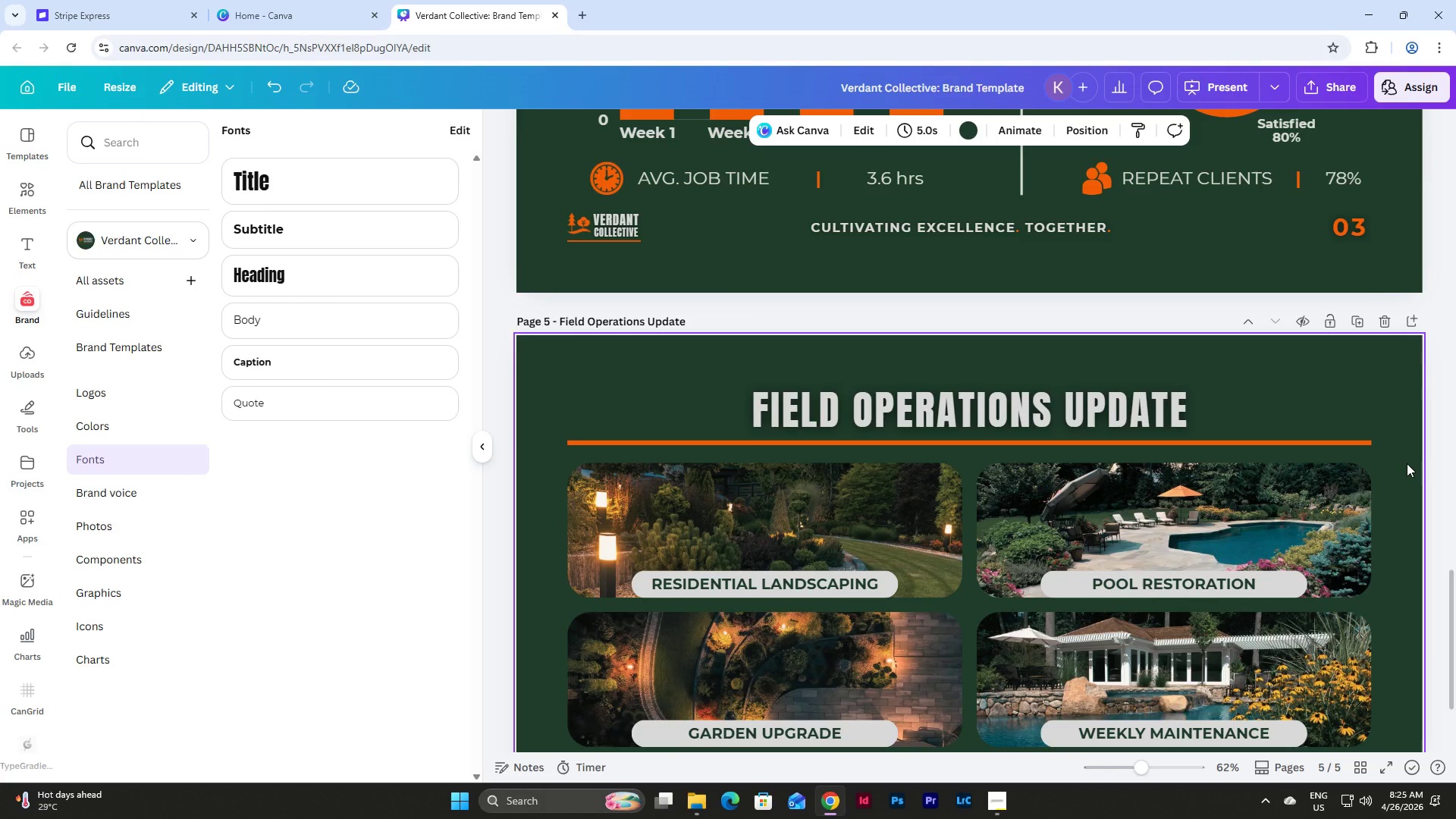 
scroll: coordinate [1407, 463], scroll_direction: down, amount: 2.0
 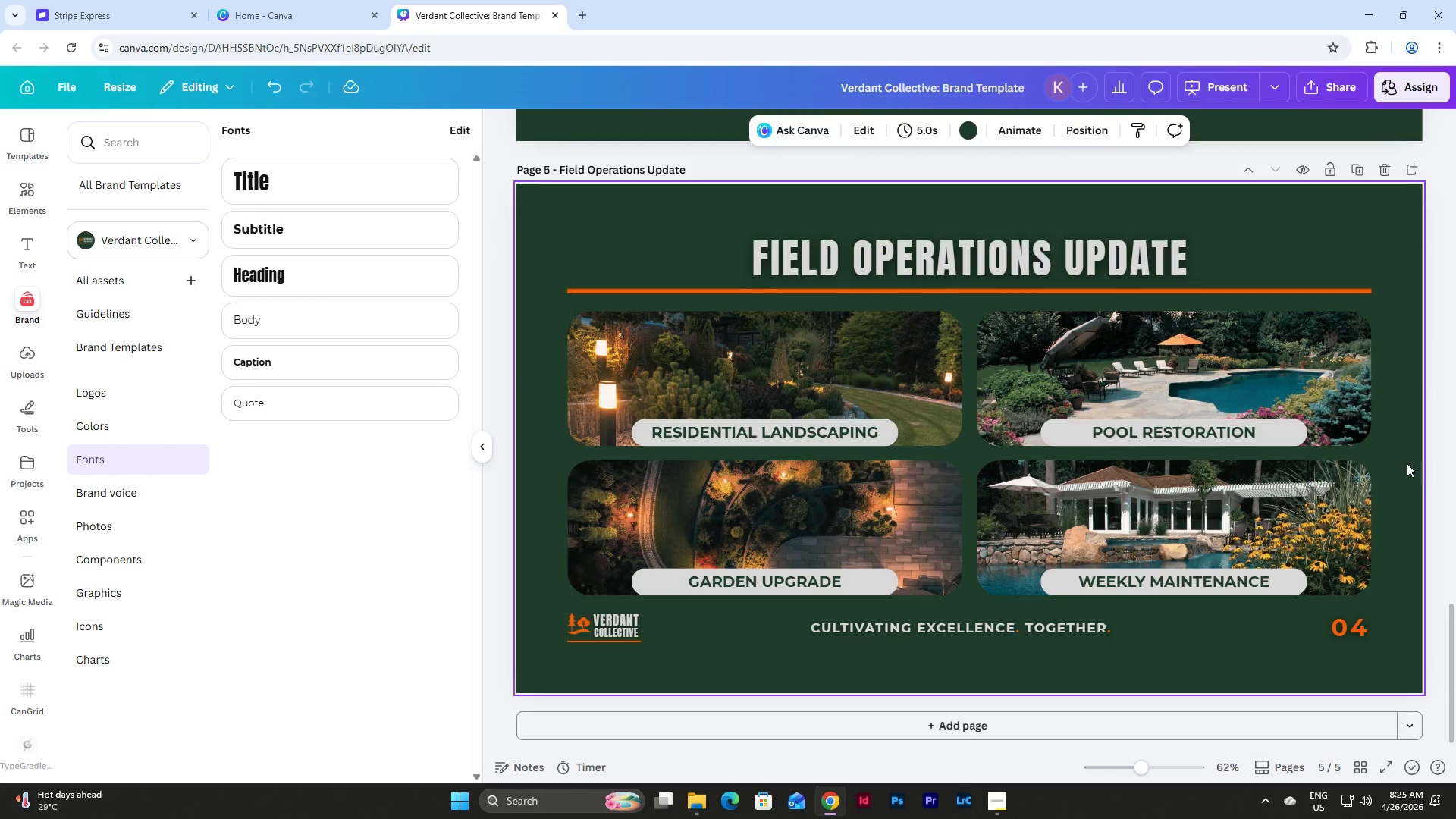 
scroll: coordinate [1407, 463], scroll_direction: up, amount: 2.0
 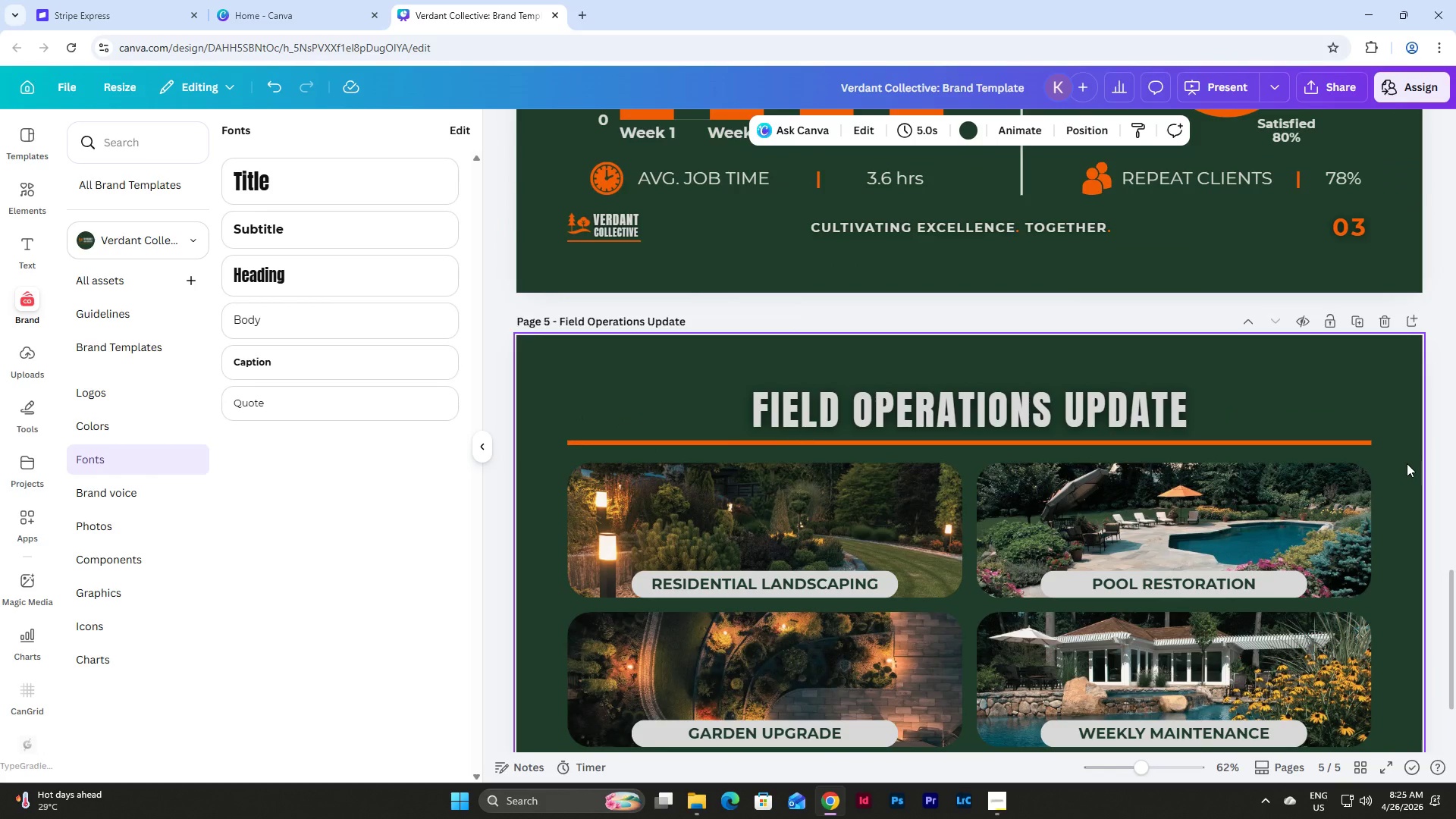 
scroll: coordinate [1407, 463], scroll_direction: down, amount: 2.0
 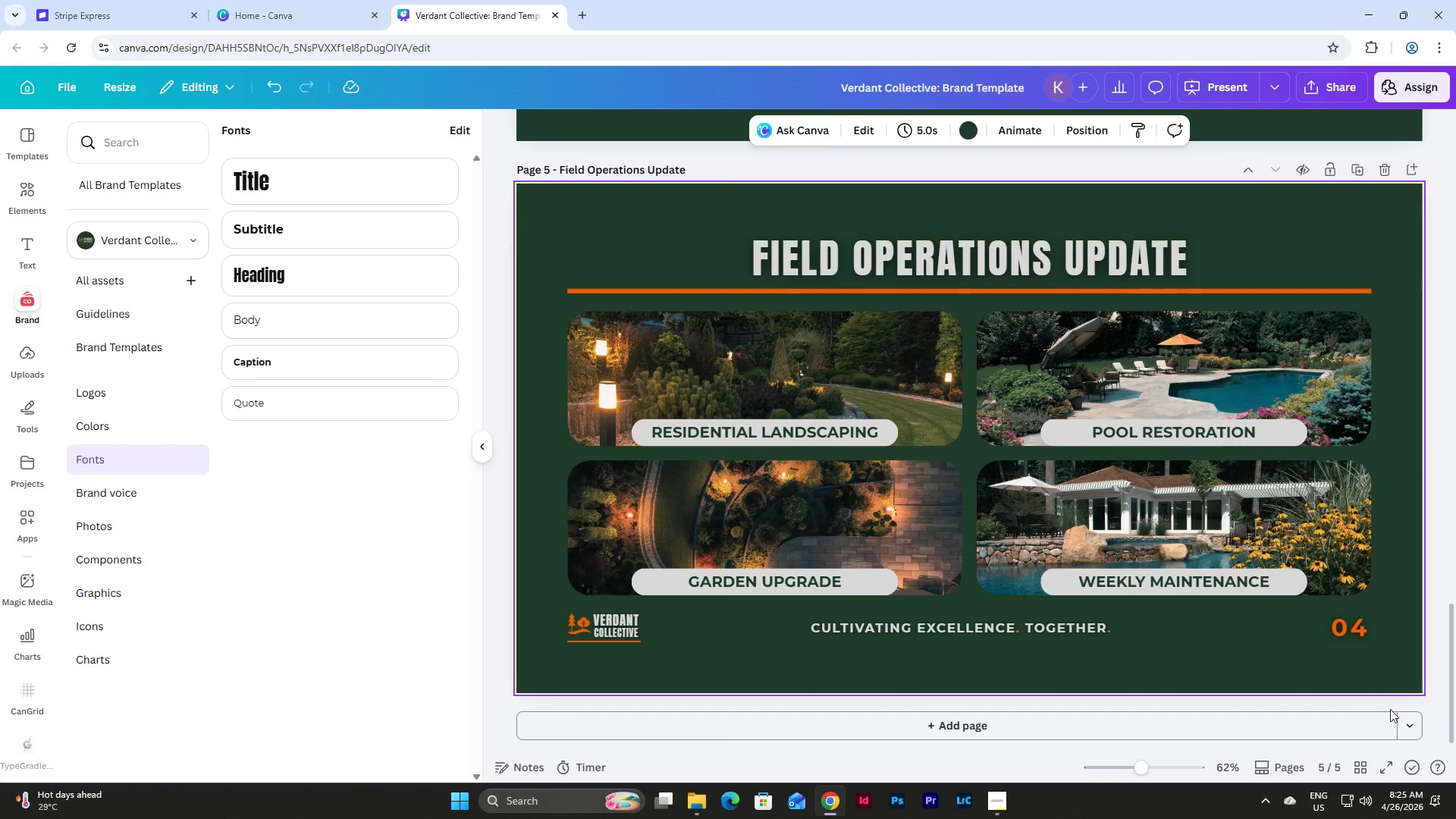 
left_click([1365, 758])
 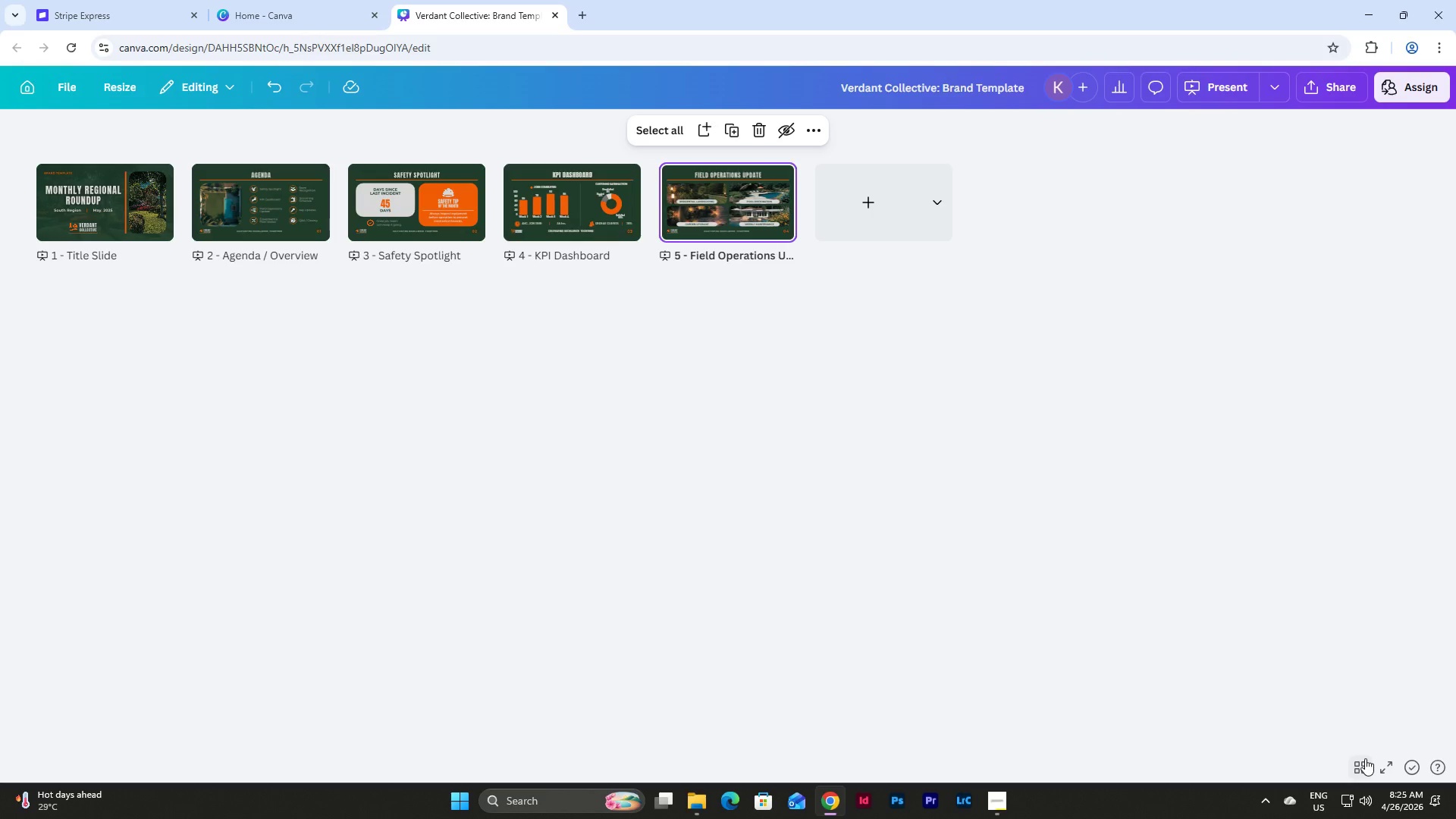 
left_click([1365, 758])
 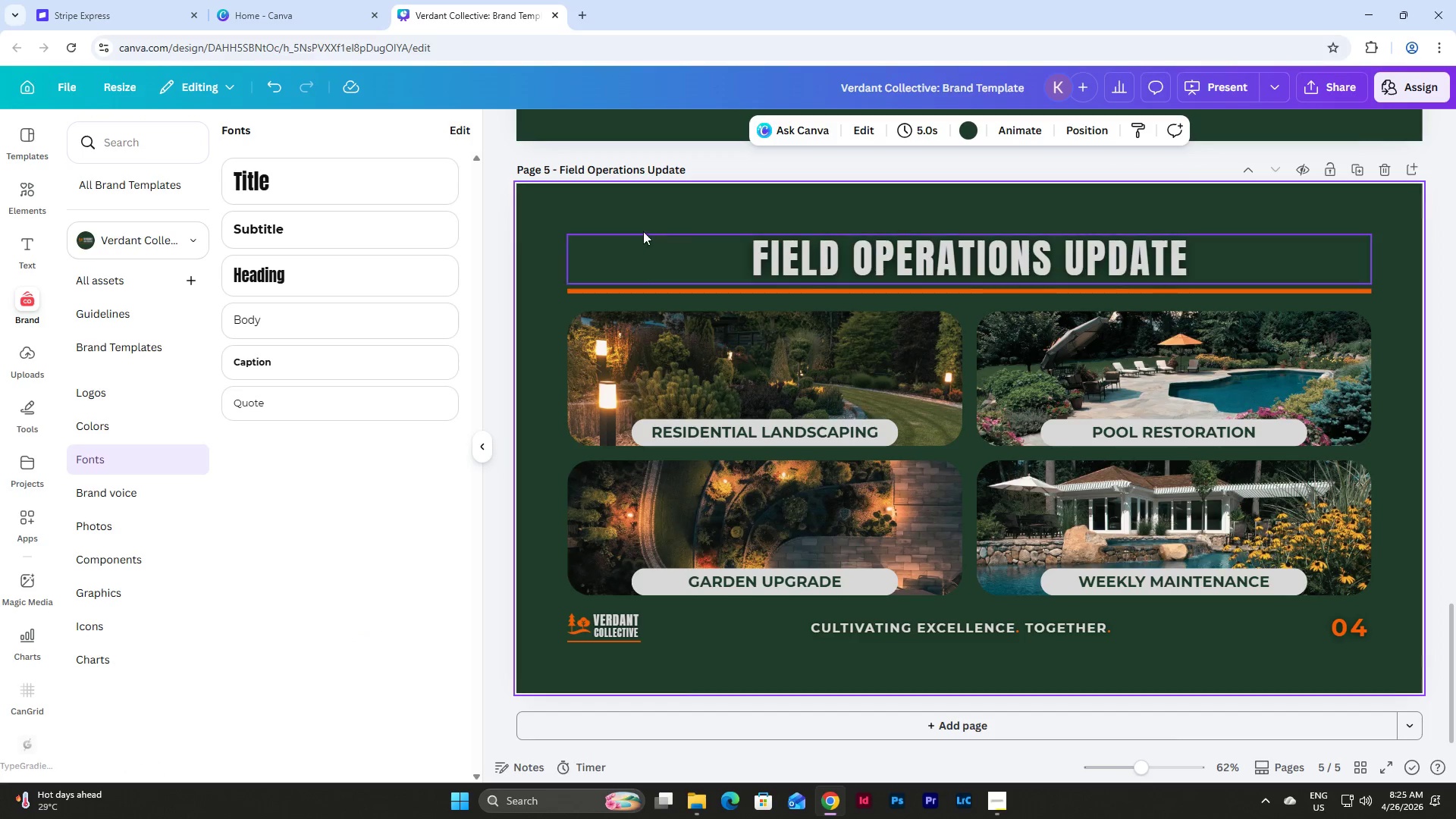 
scroll: coordinate [1304, 424], scroll_direction: up, amount: 2.0
 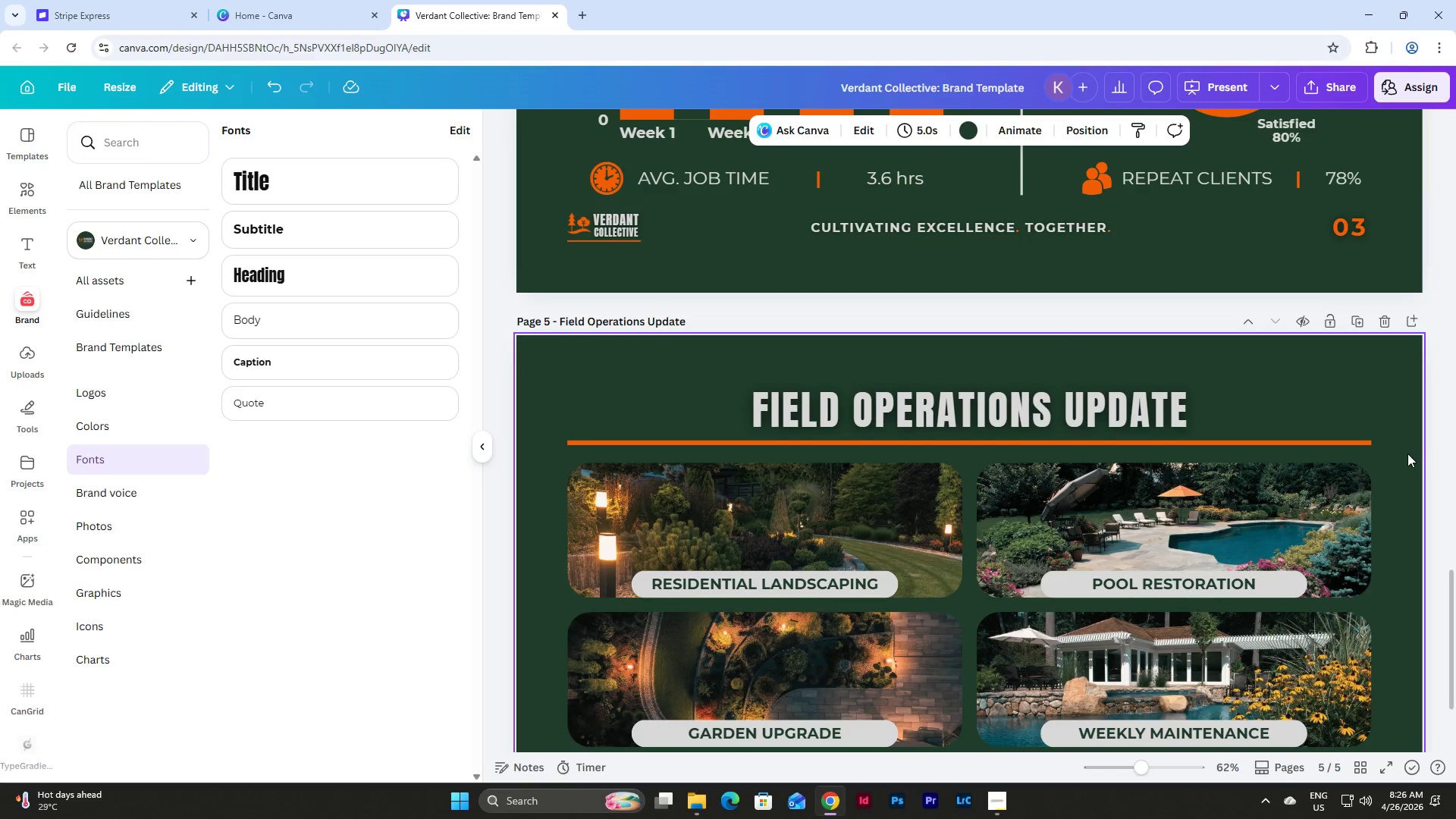 
scroll: coordinate [1407, 453], scroll_direction: down, amount: 2.0
 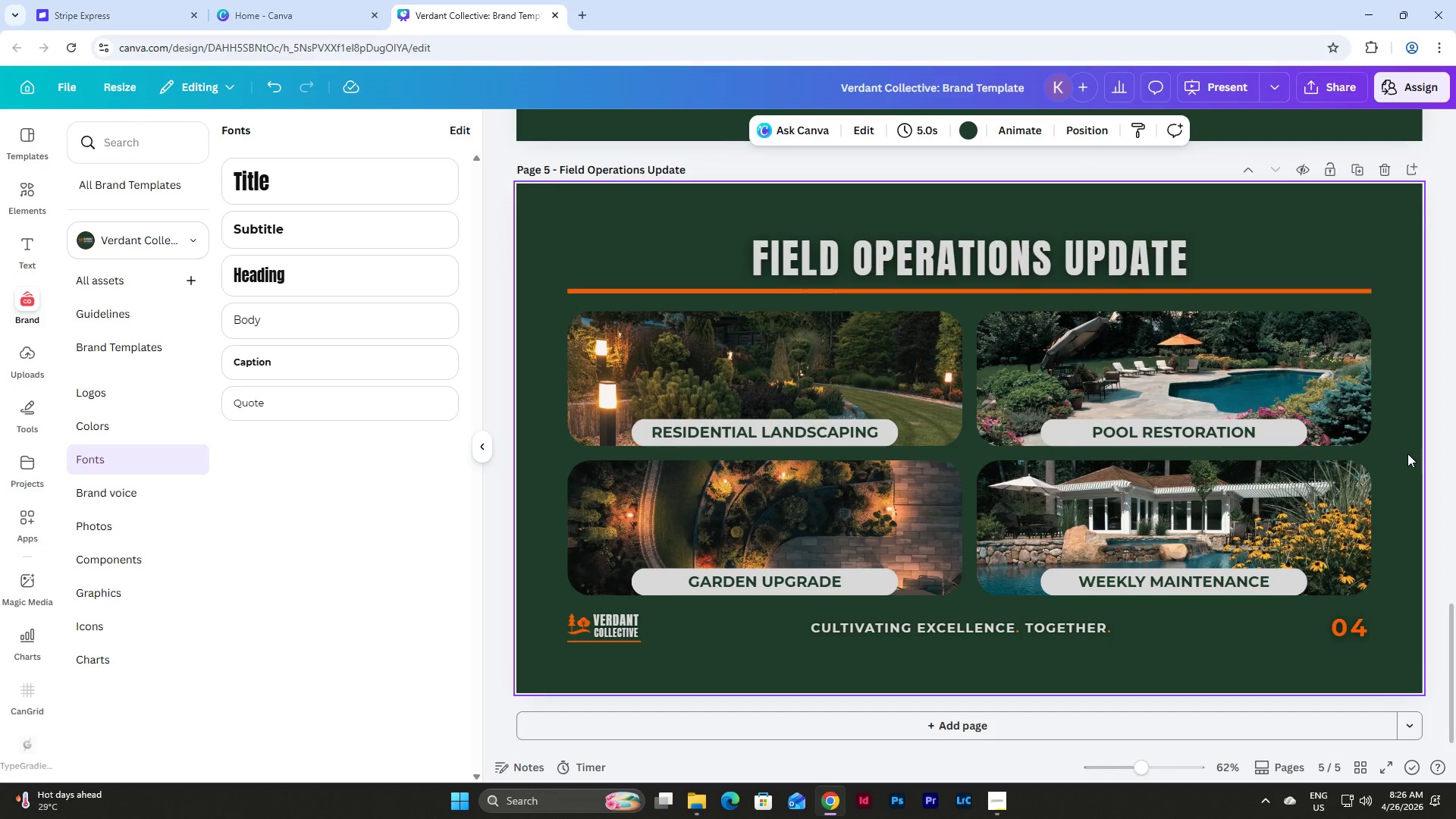 
wait(7.61)
 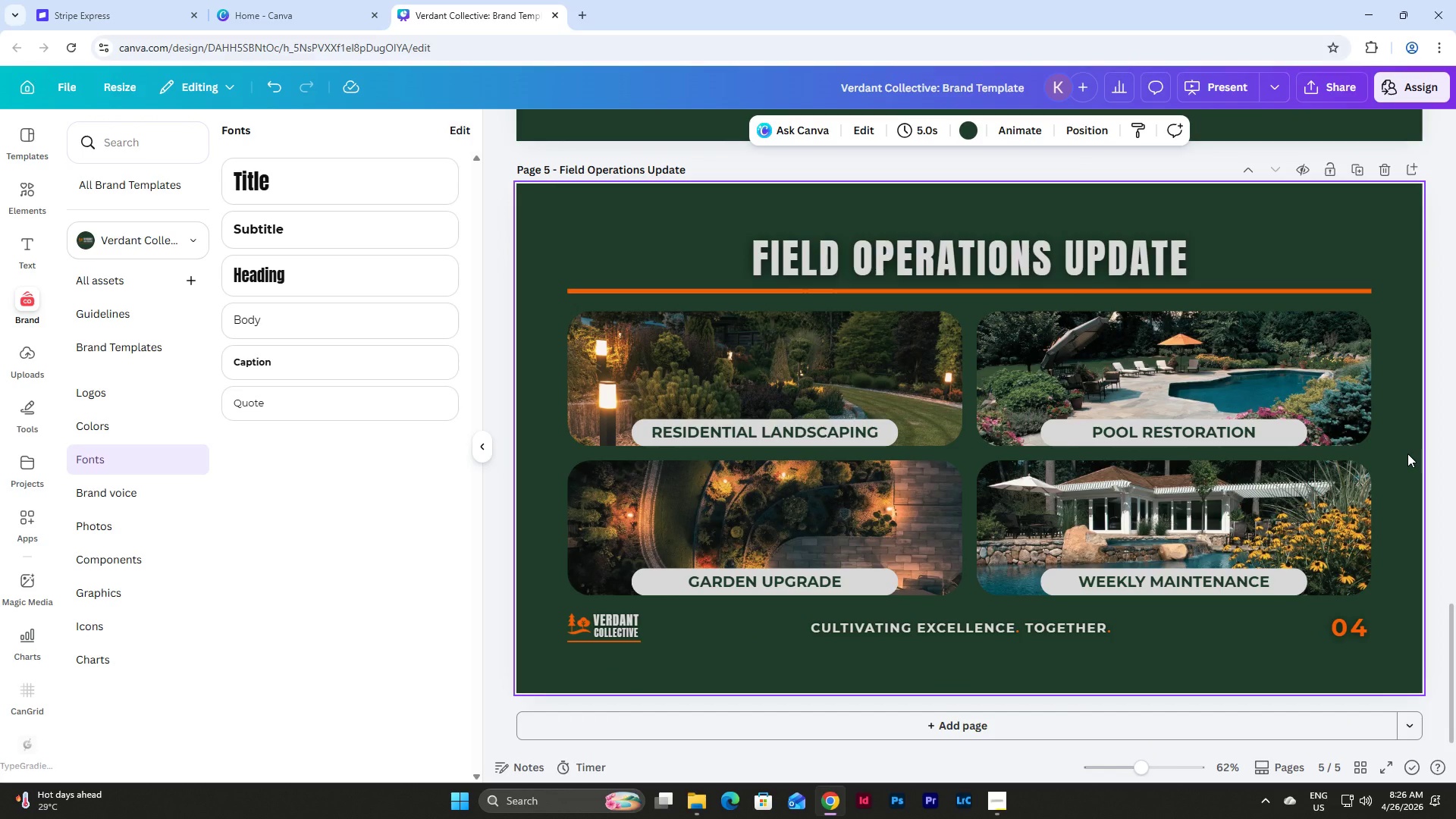 
left_click([1359, 169])
 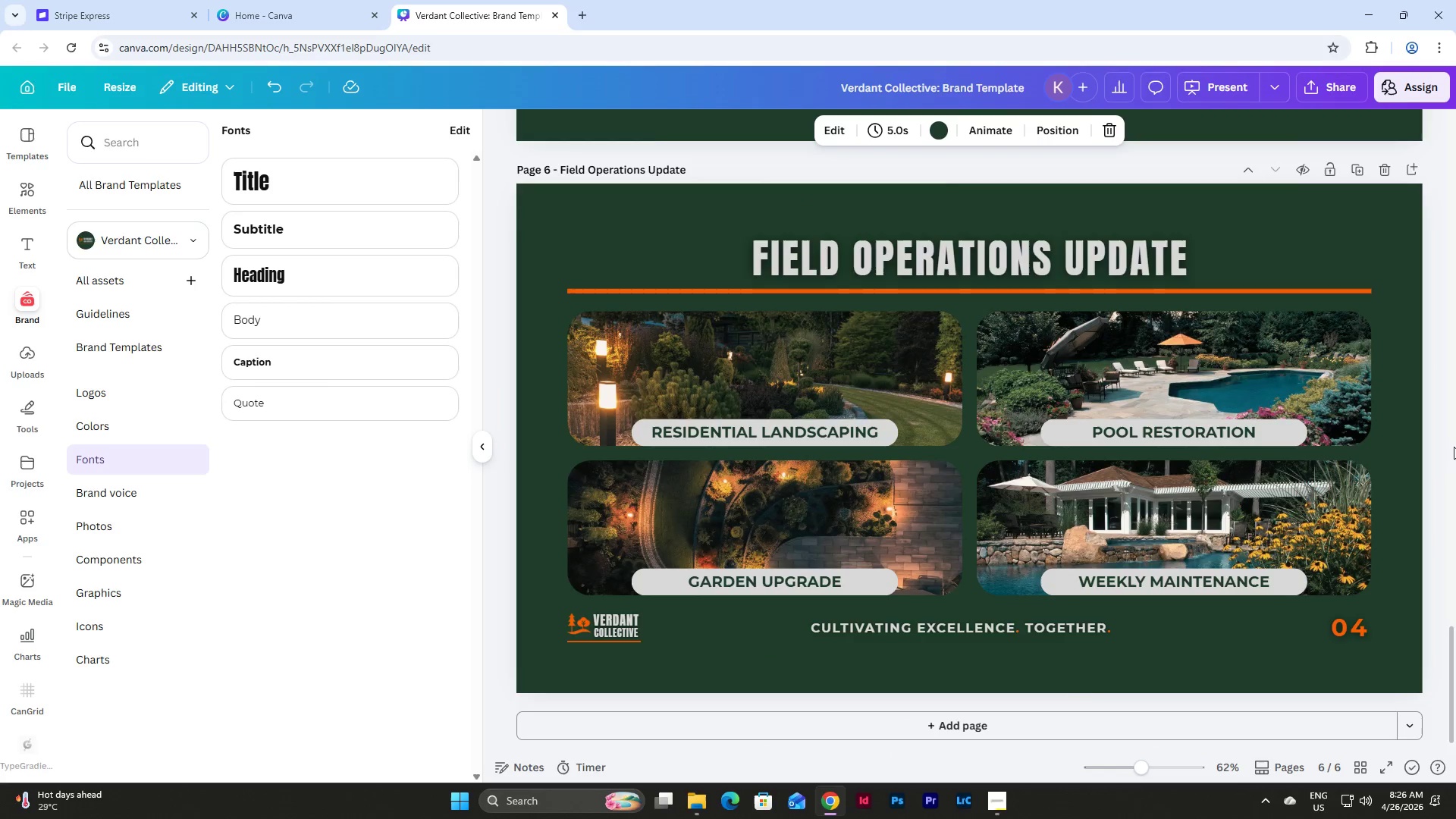 
scroll: coordinate [1449, 487], scroll_direction: up, amount: 28.0
 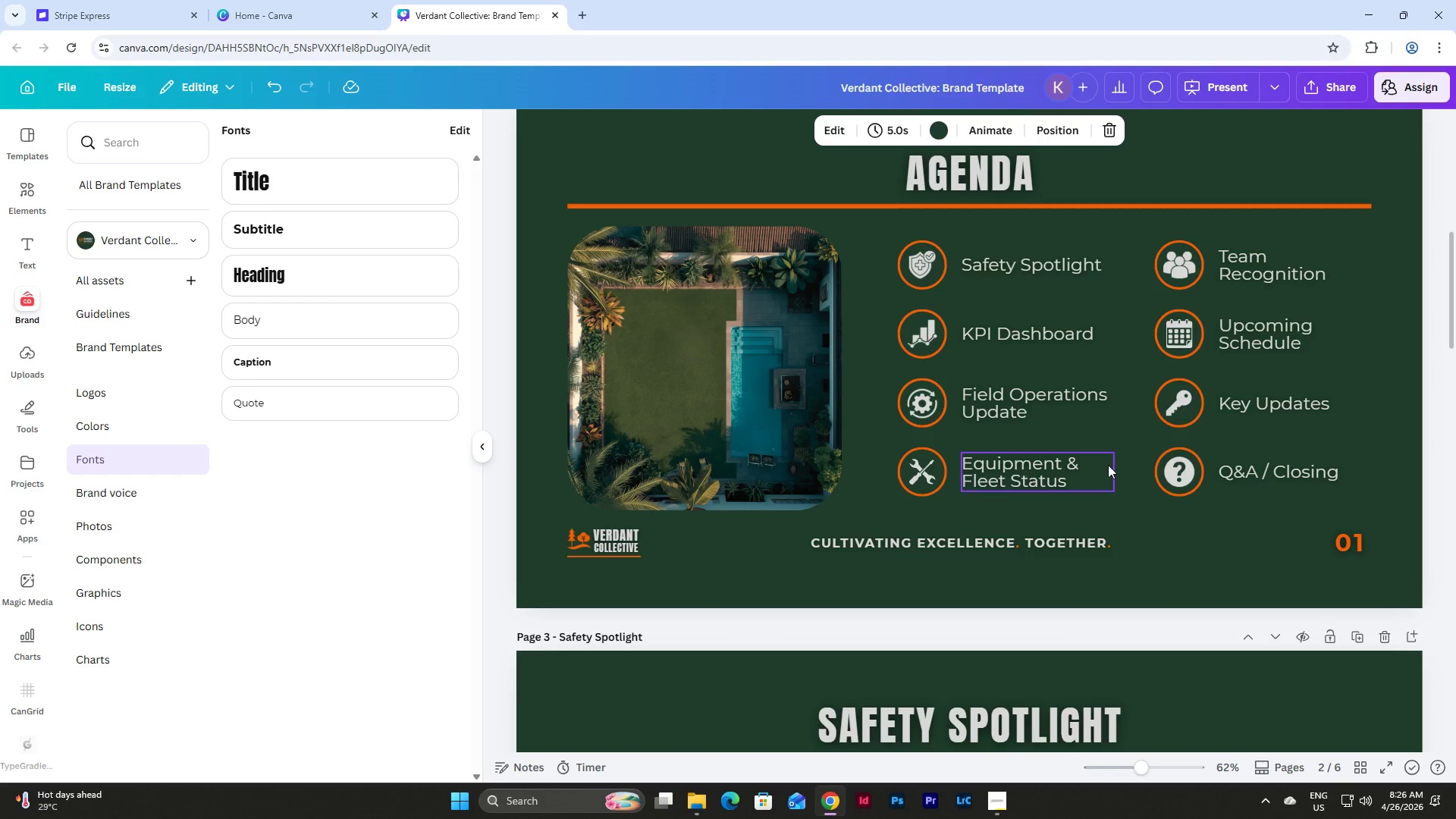 
scroll: coordinate [1455, 462], scroll_direction: down, amount: 29.0
 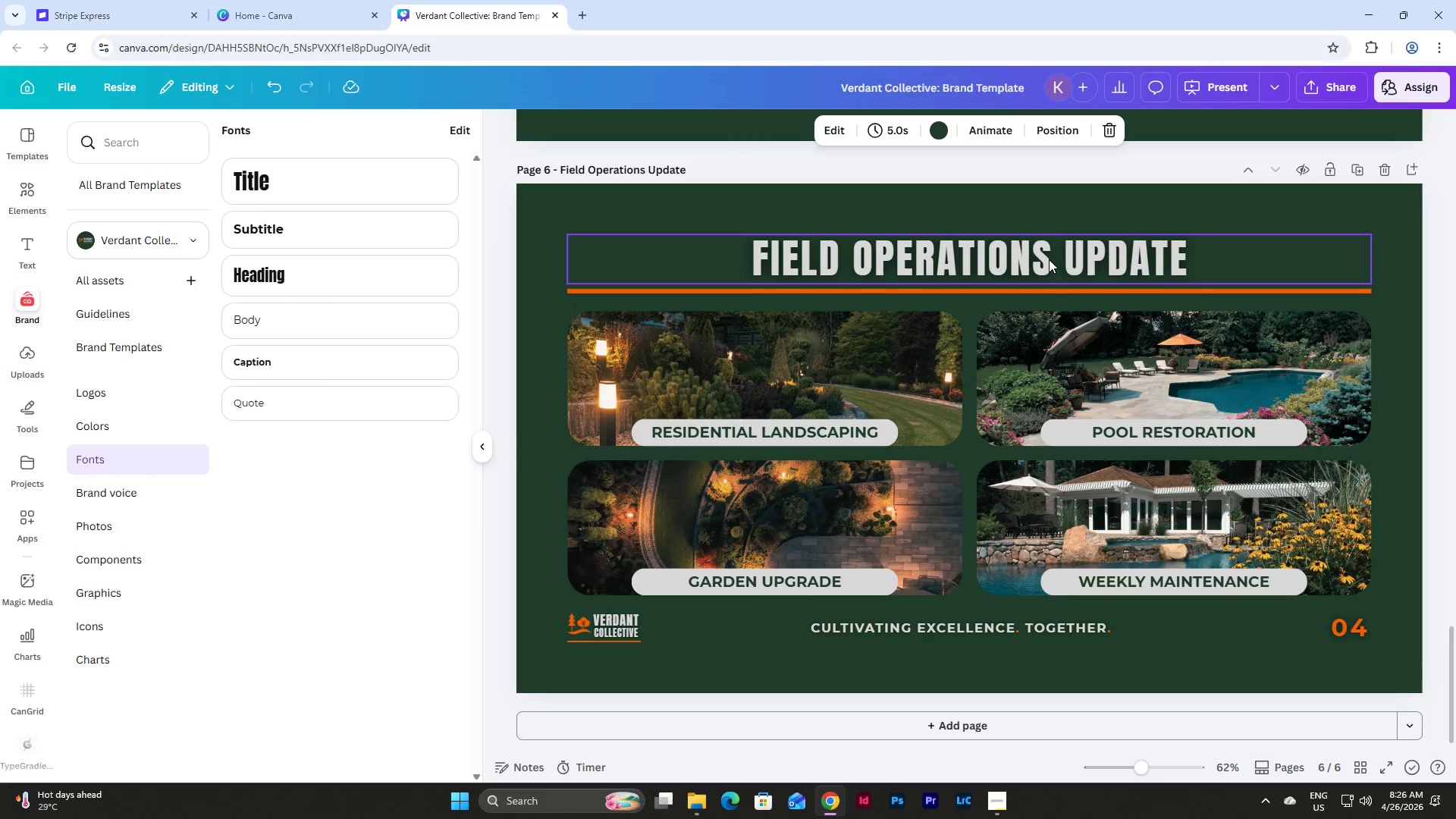 
double_click([1049, 259])
 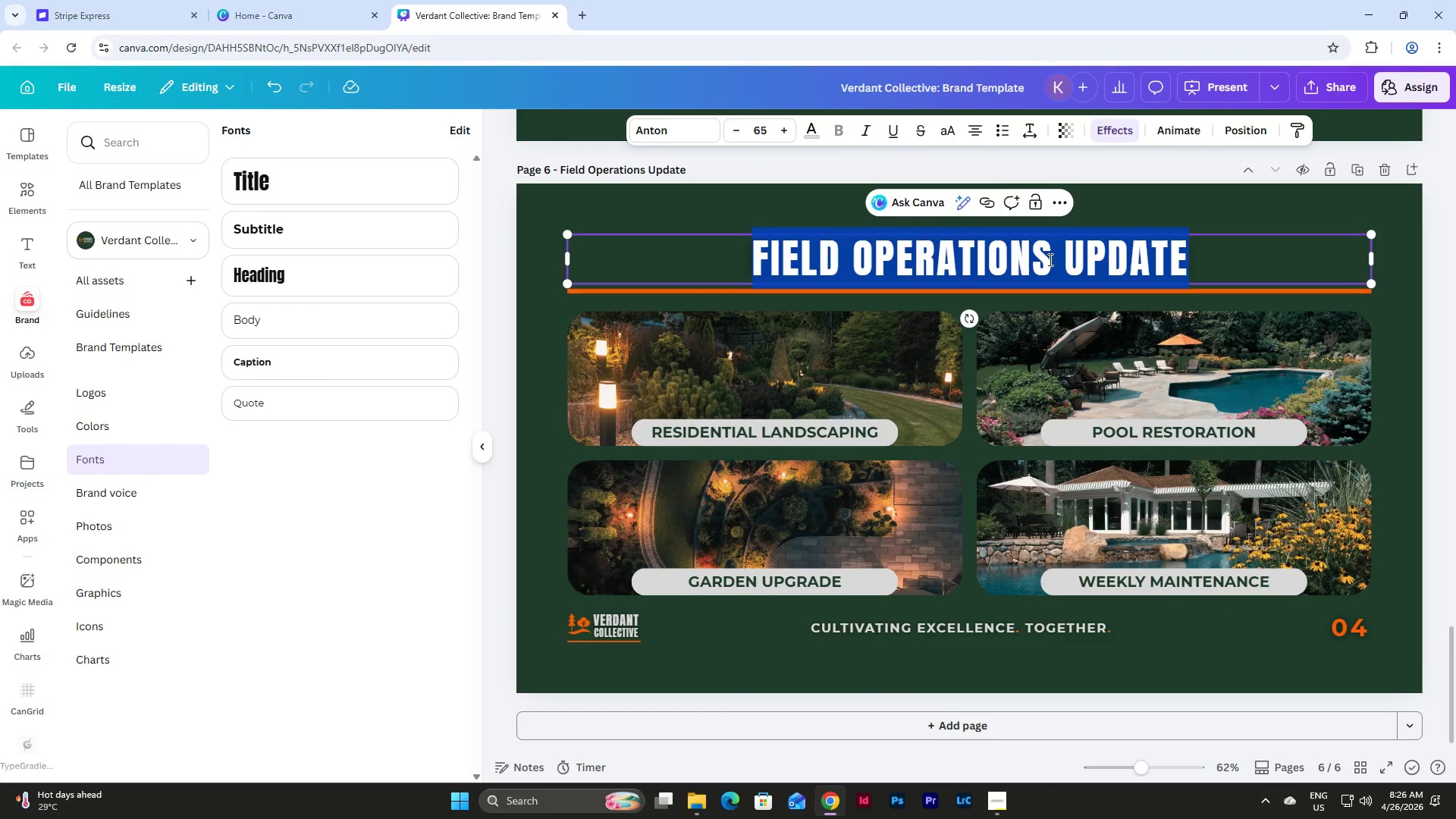 
wait(6.22)
 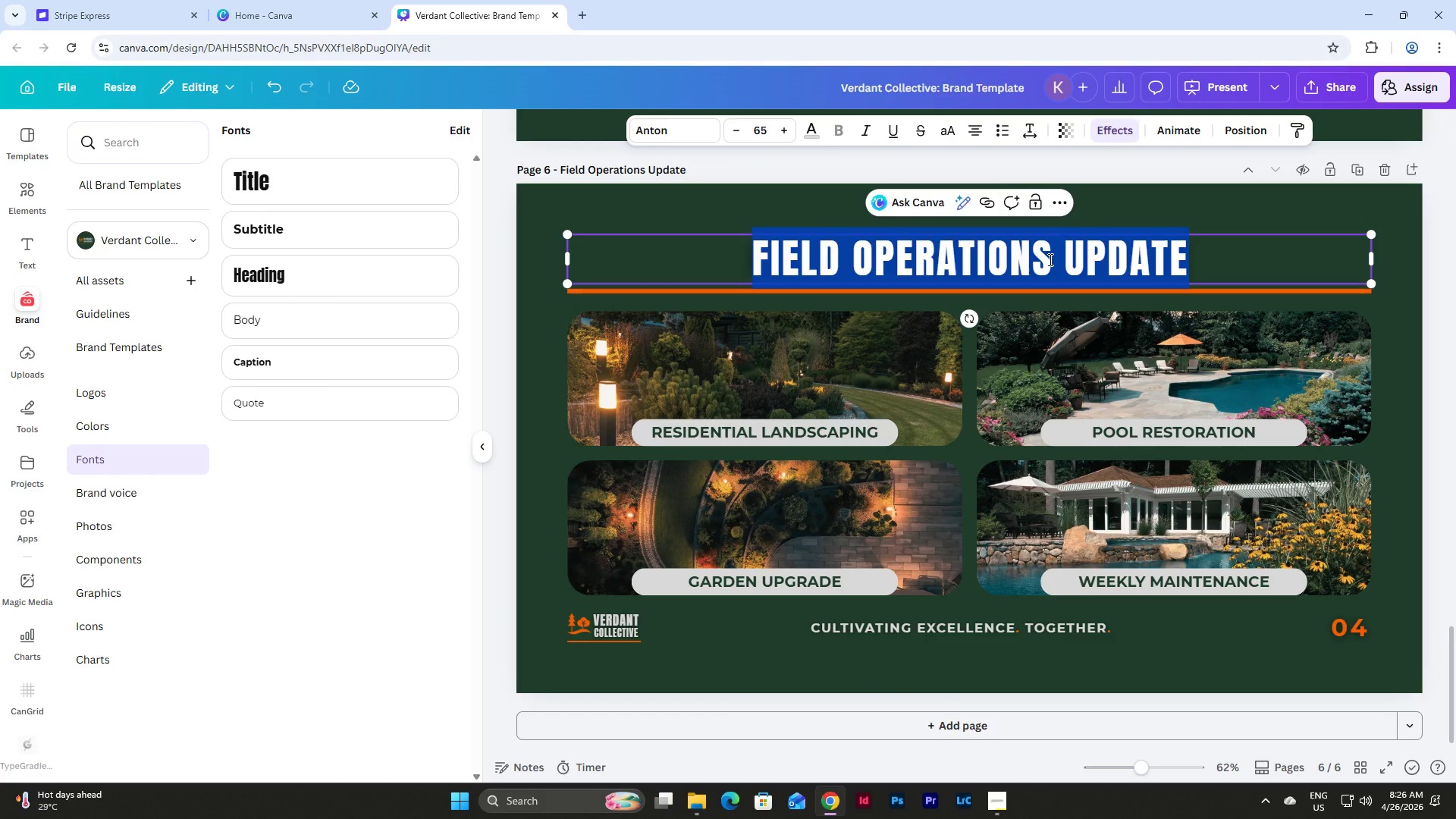 
type(EQUIPMENT AND)
key(Backspace)
key(Backspace)
key(Backspace)
type(& FLEET STATUS)
 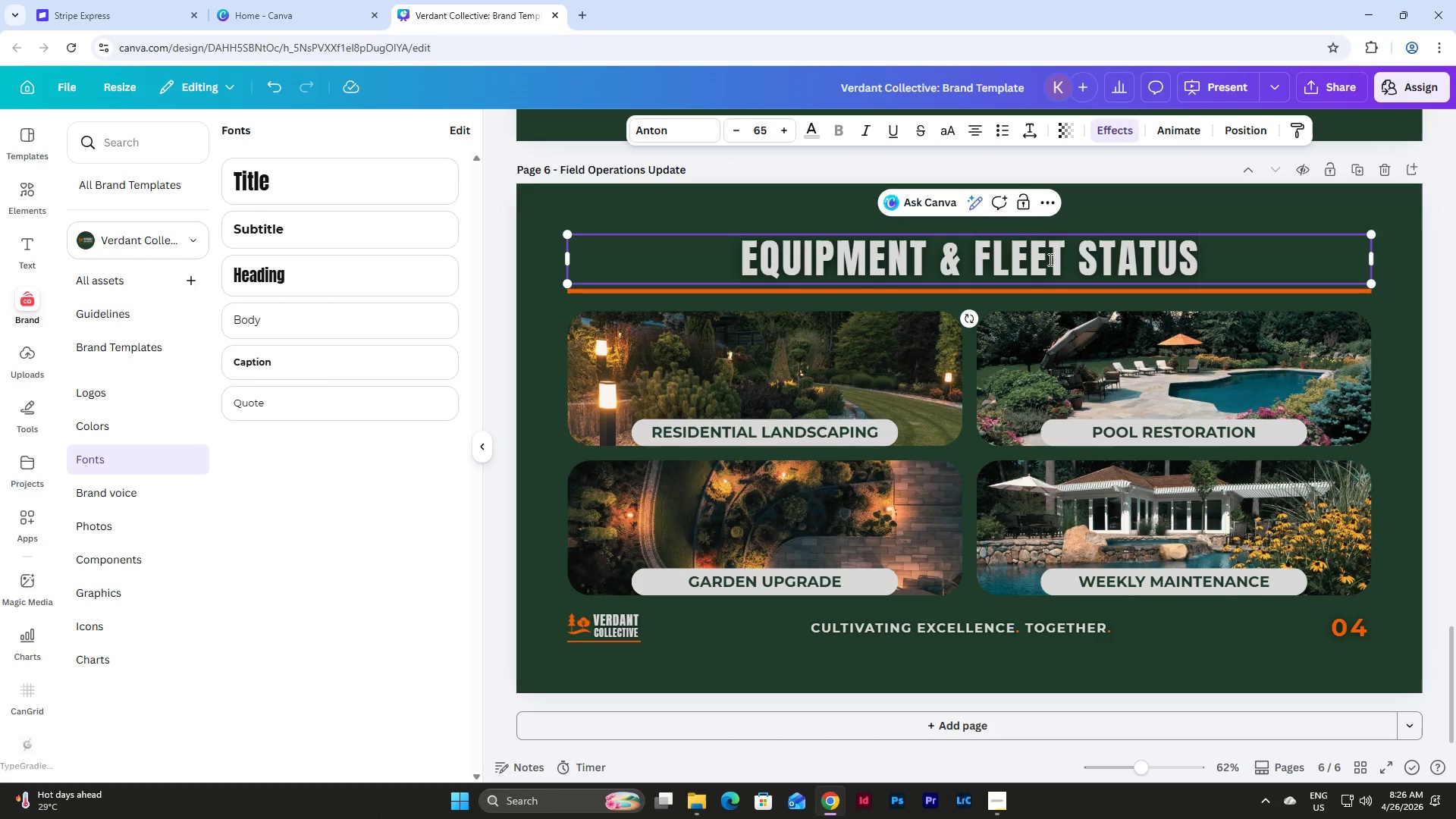 
left_click_drag(start_coordinate=[941, 254], to_coordinate=[960, 258])
 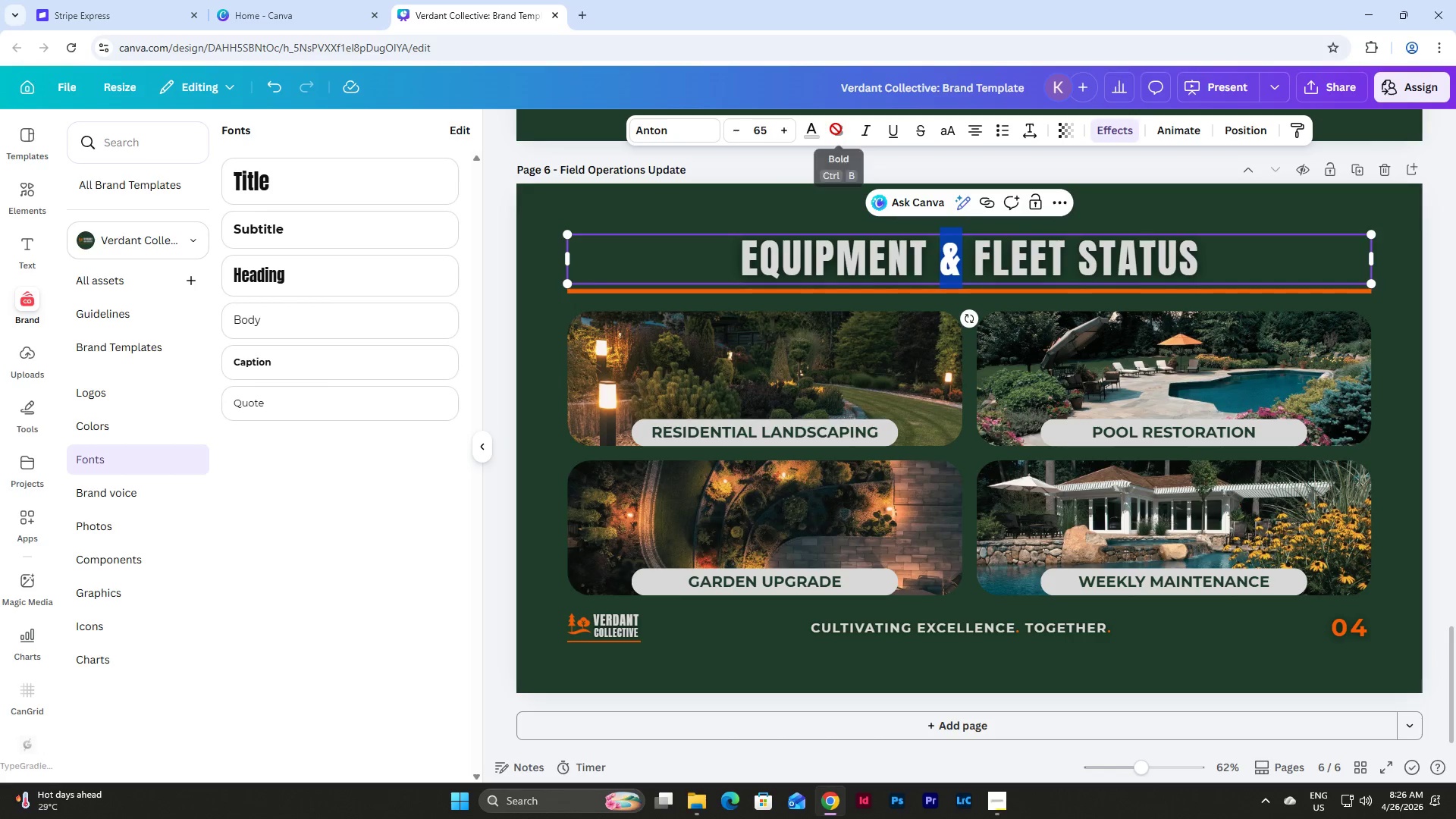 
left_click([812, 129])
 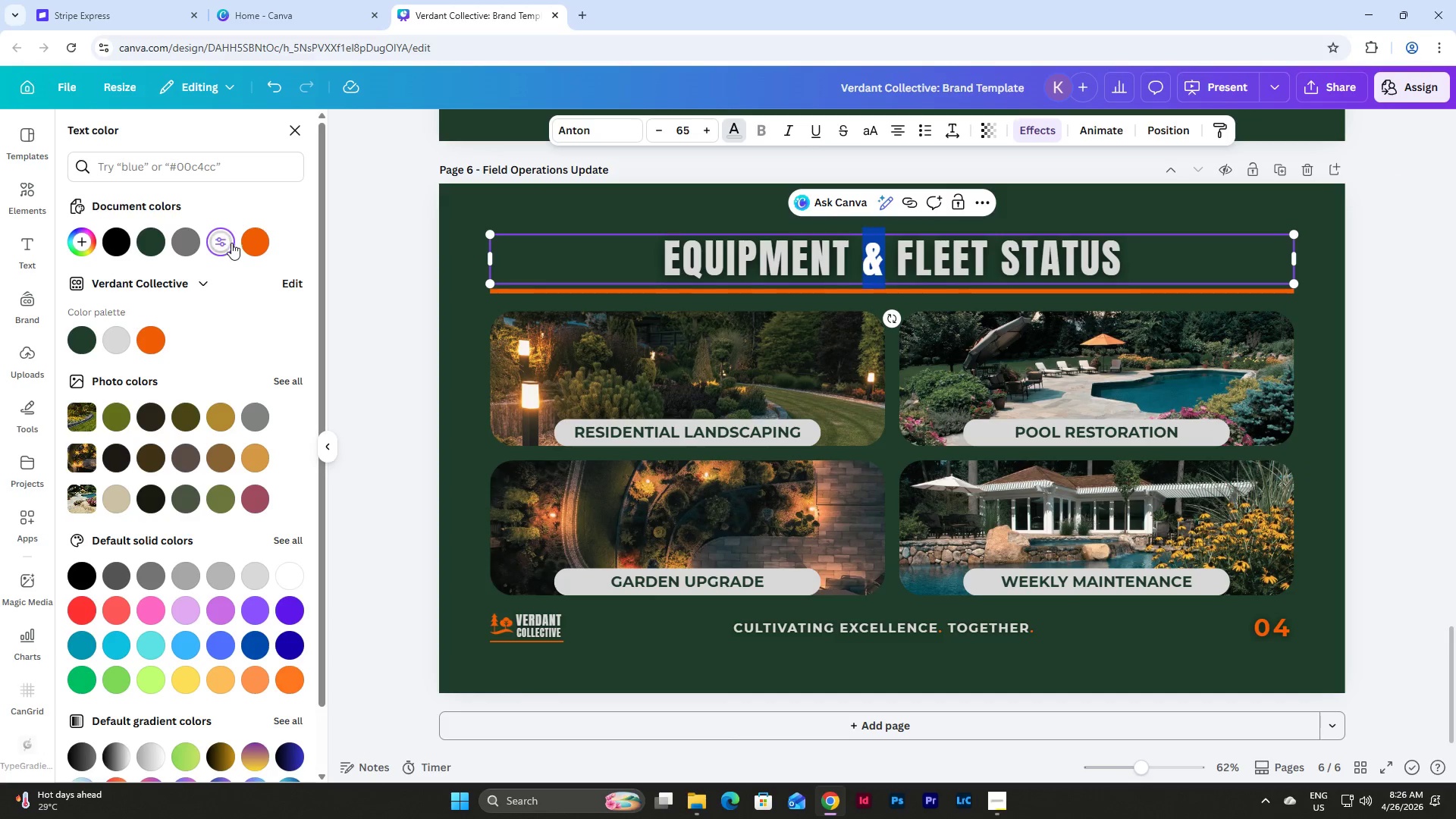 
left_click([255, 238])
 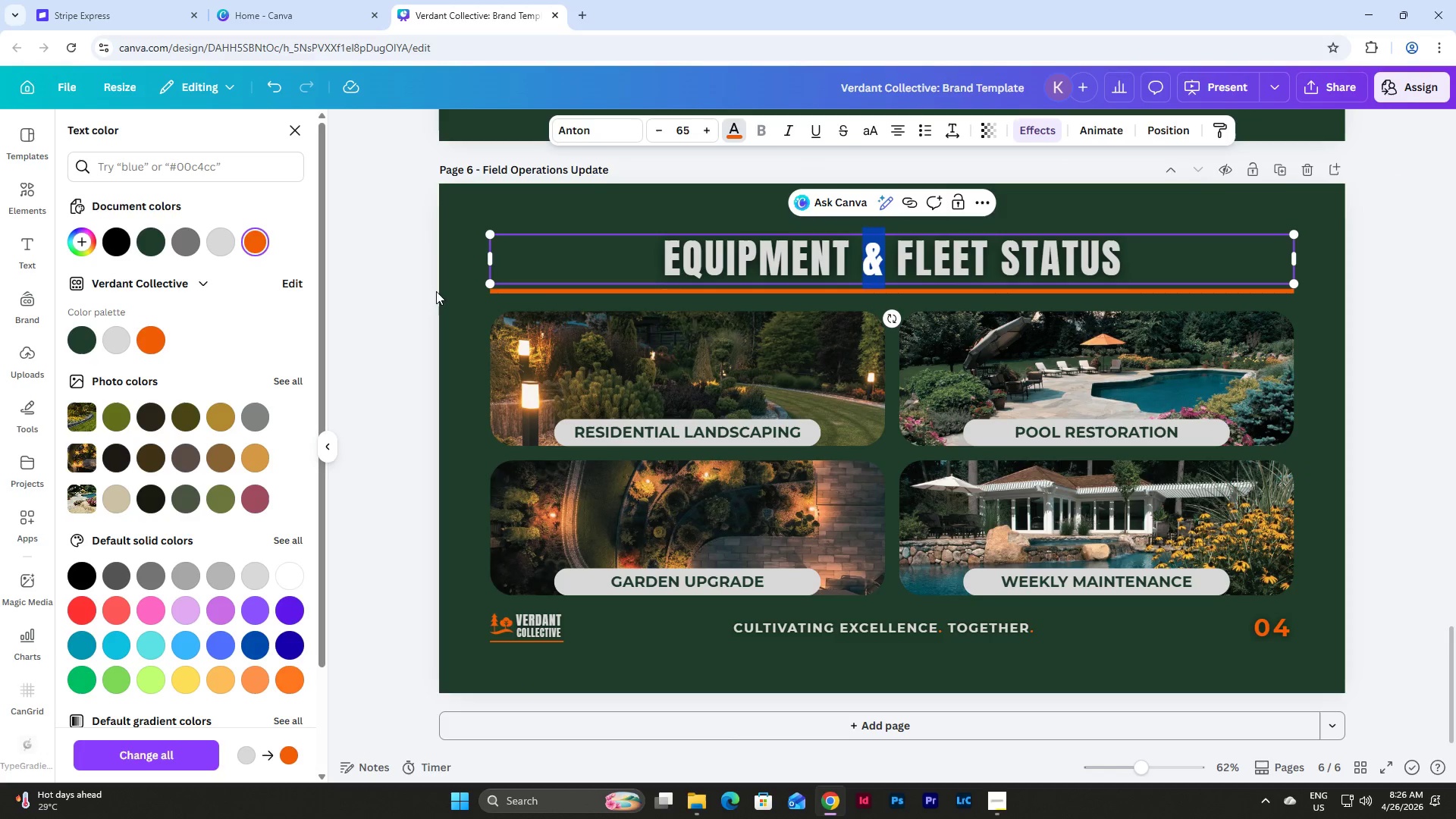 
left_click([460, 298])
 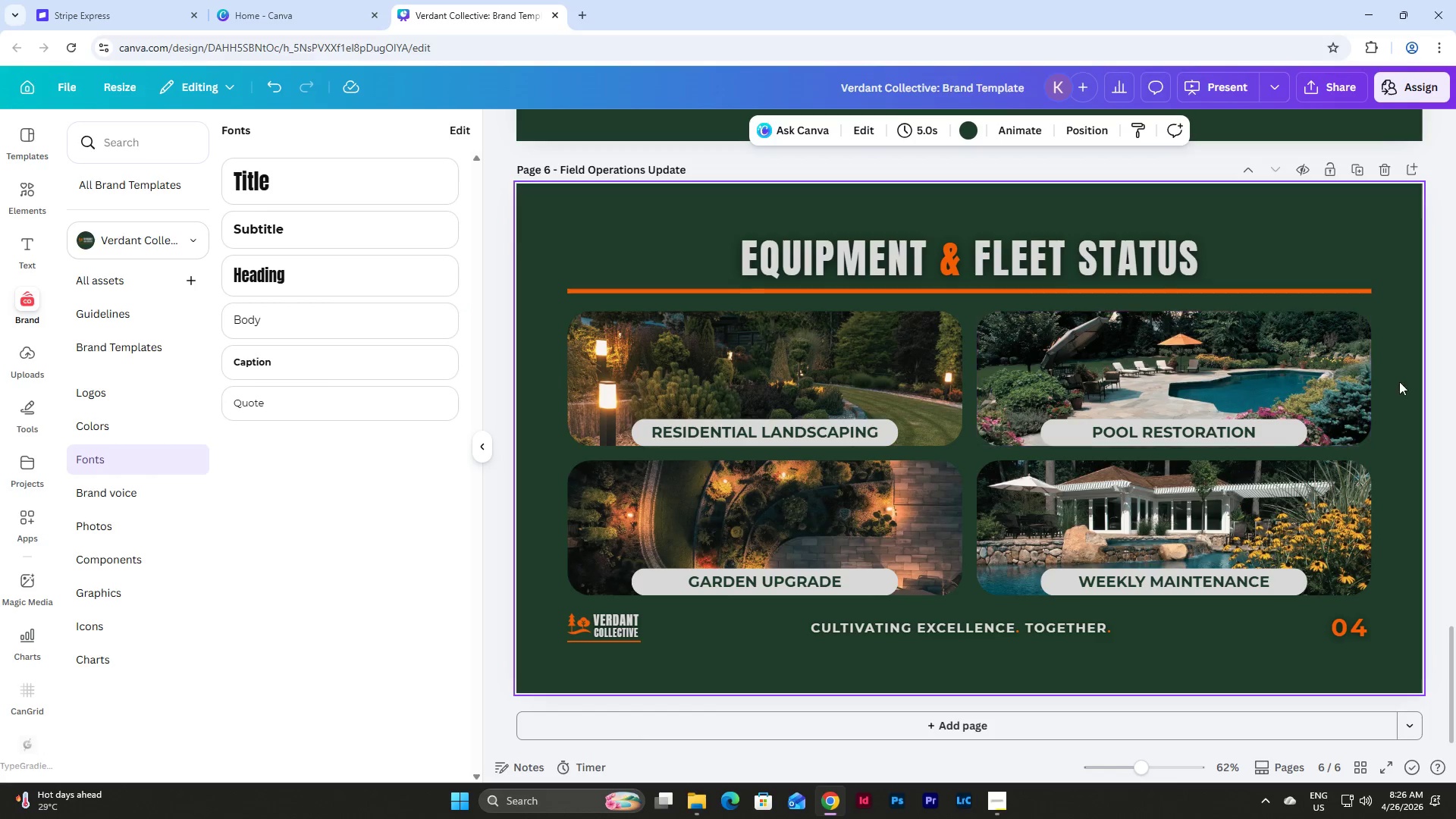 
scroll: coordinate [1406, 382], scroll_direction: up, amount: 23.0
 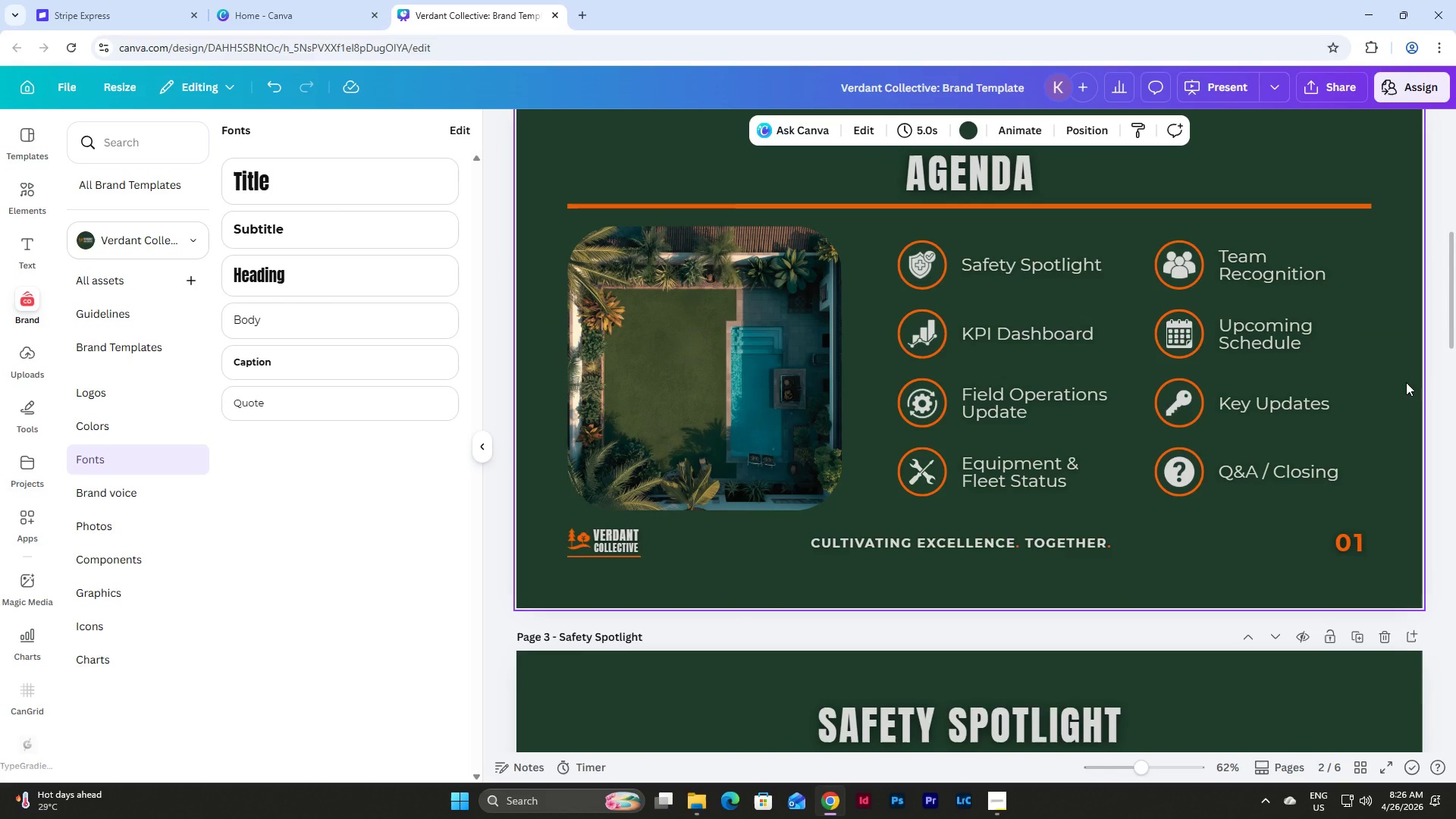 
scroll: coordinate [1406, 382], scroll_direction: none, amount: 0.0
 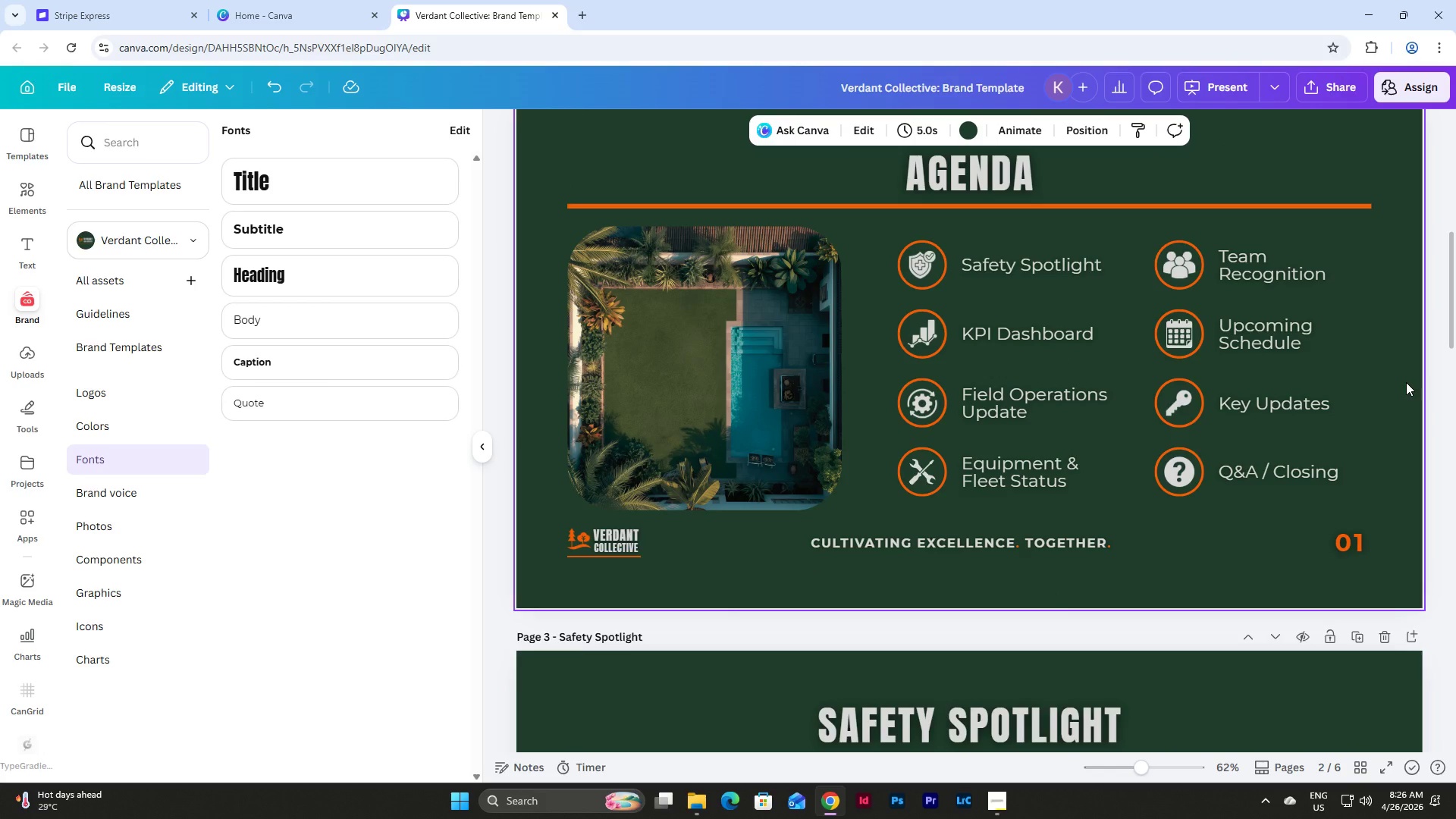 
scroll: coordinate [1406, 382], scroll_direction: down, amount: 4.0
 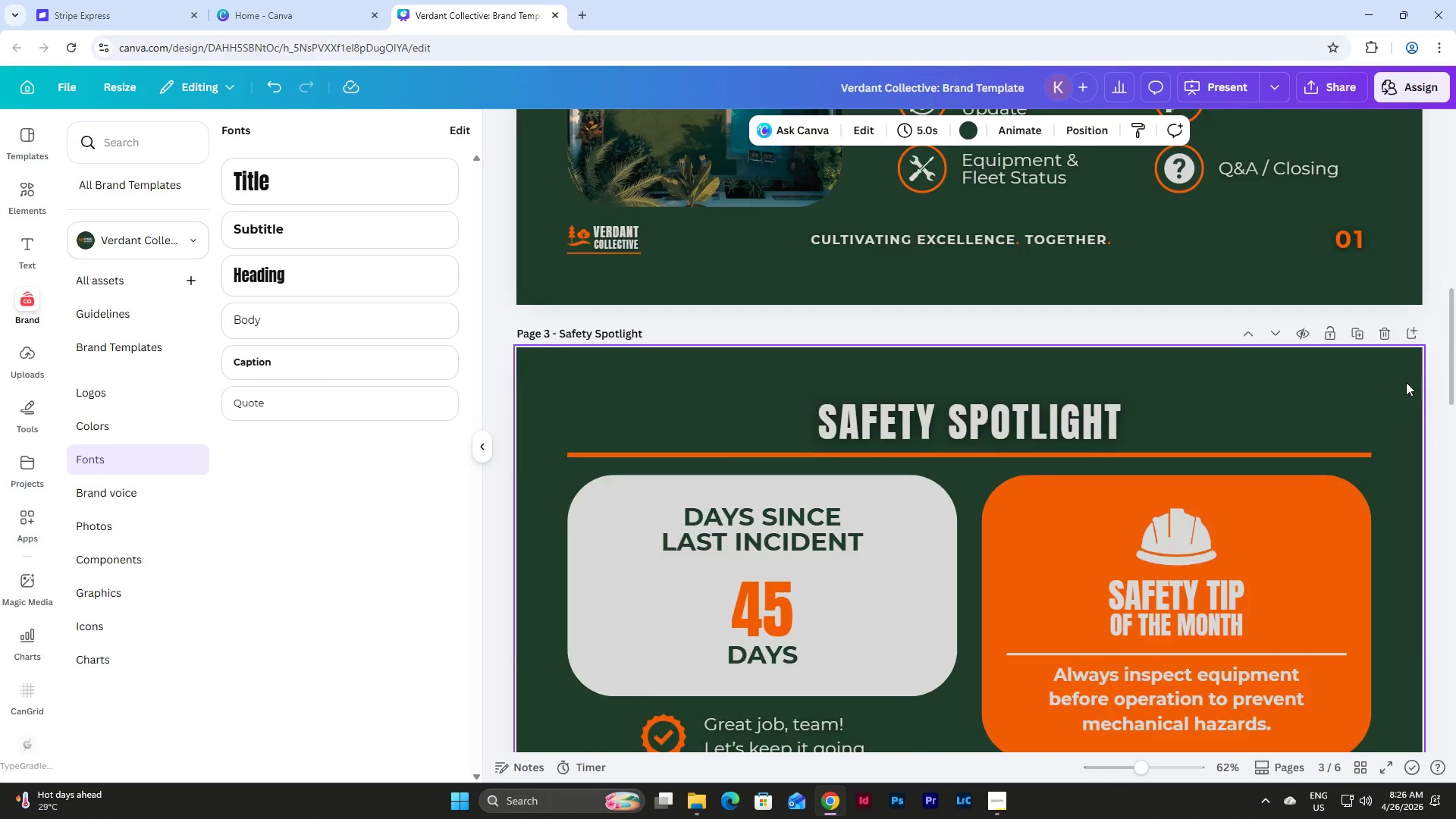 
scroll: coordinate [1406, 382], scroll_direction: up, amount: 5.0
 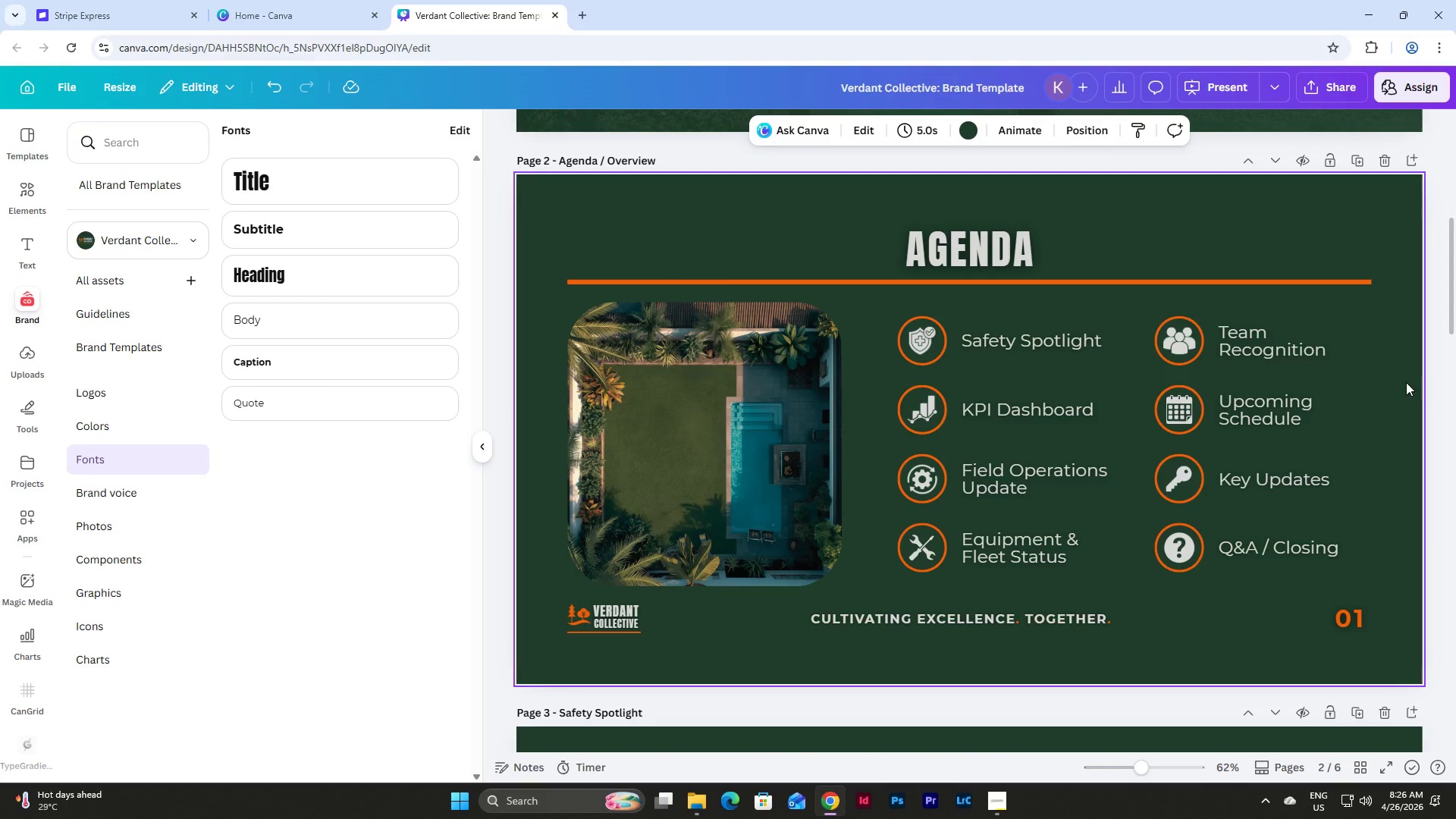 
scroll: coordinate [1406, 382], scroll_direction: down, amount: 30.0
 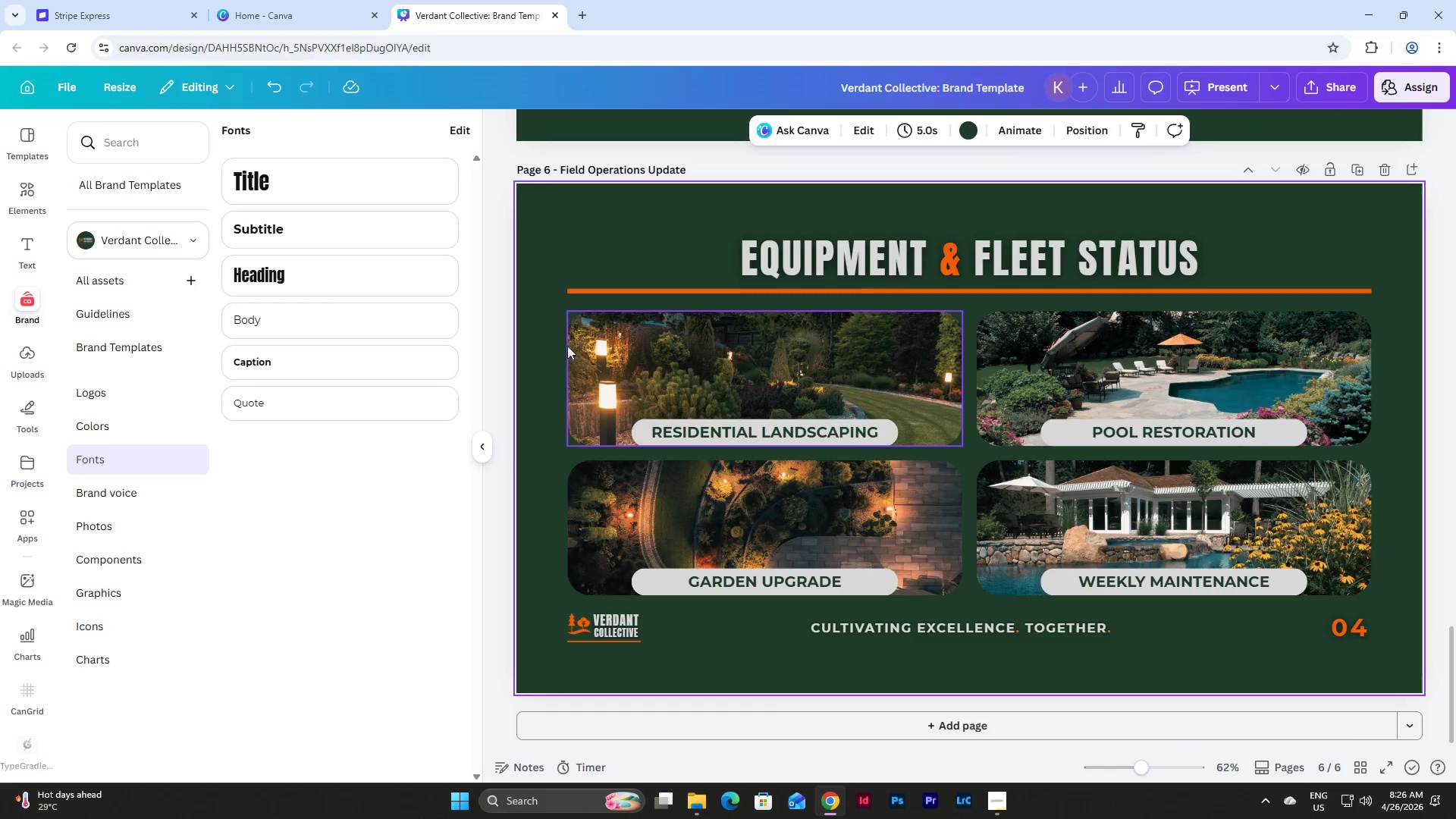 
left_click_drag(start_coordinate=[547, 341], to_coordinate=[1384, 587])